 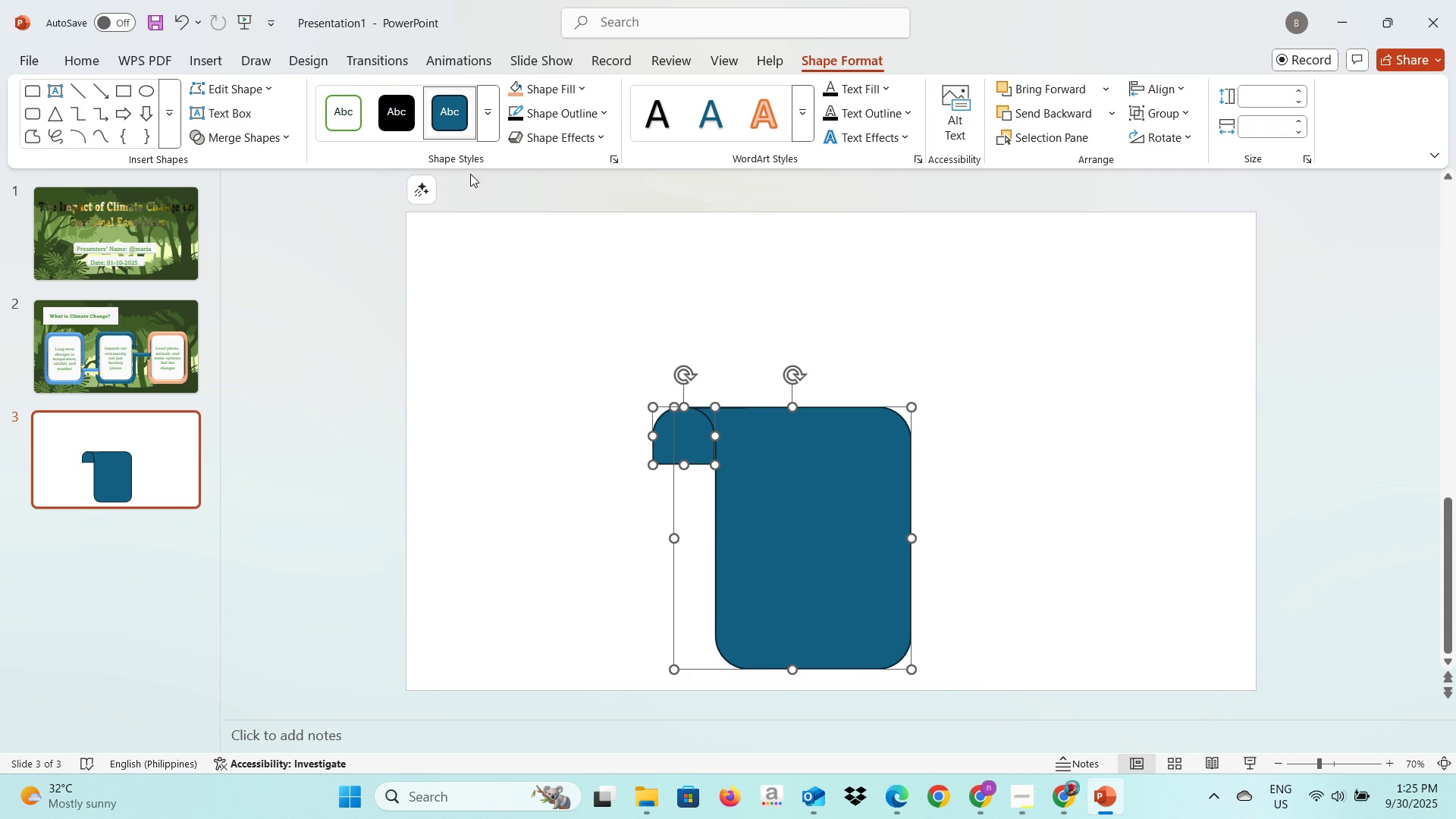 
left_click([260, 140])
 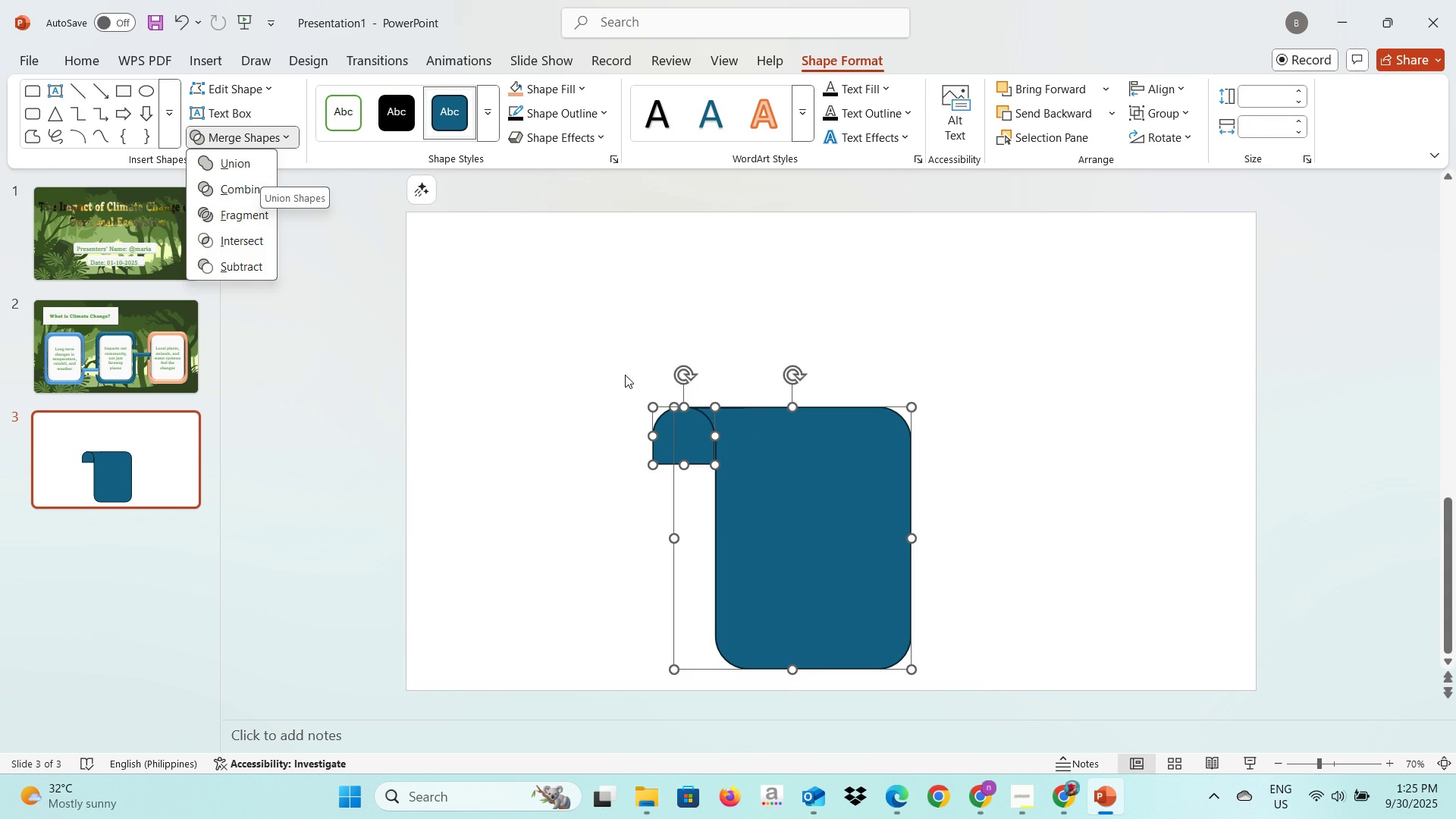 
right_click([770, 428])
 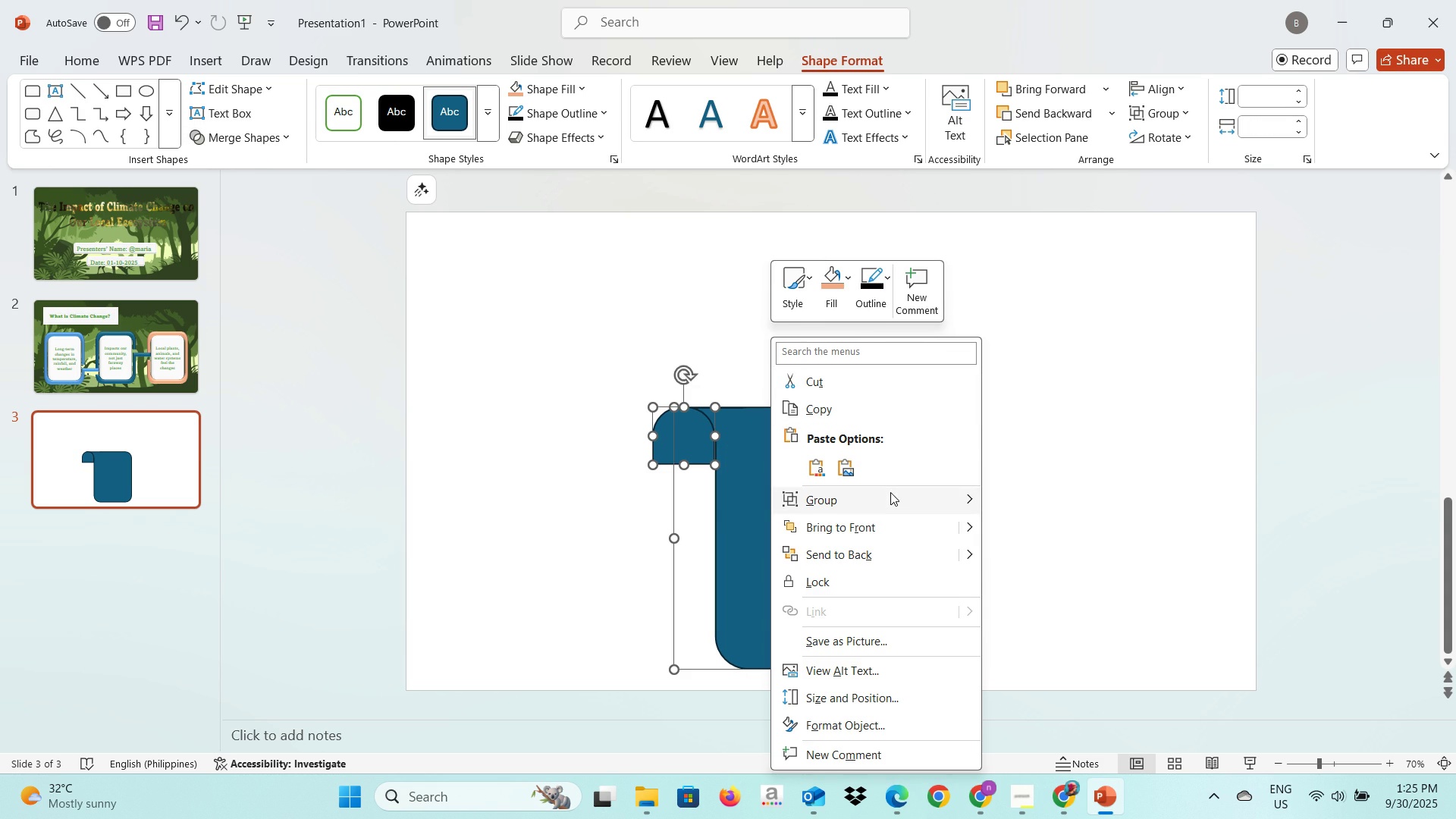 
left_click([890, 495])
 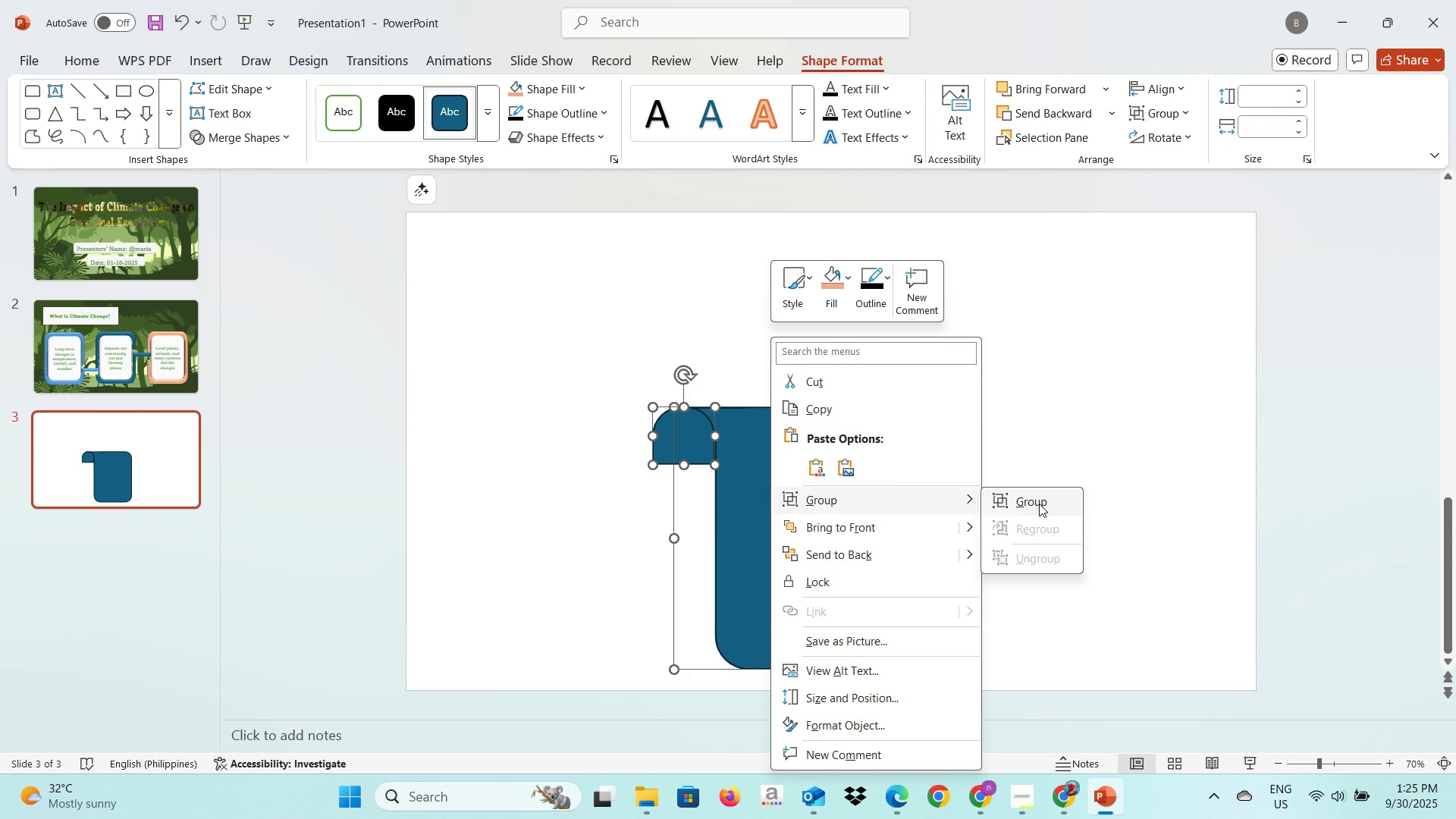 
left_click([1039, 504])
 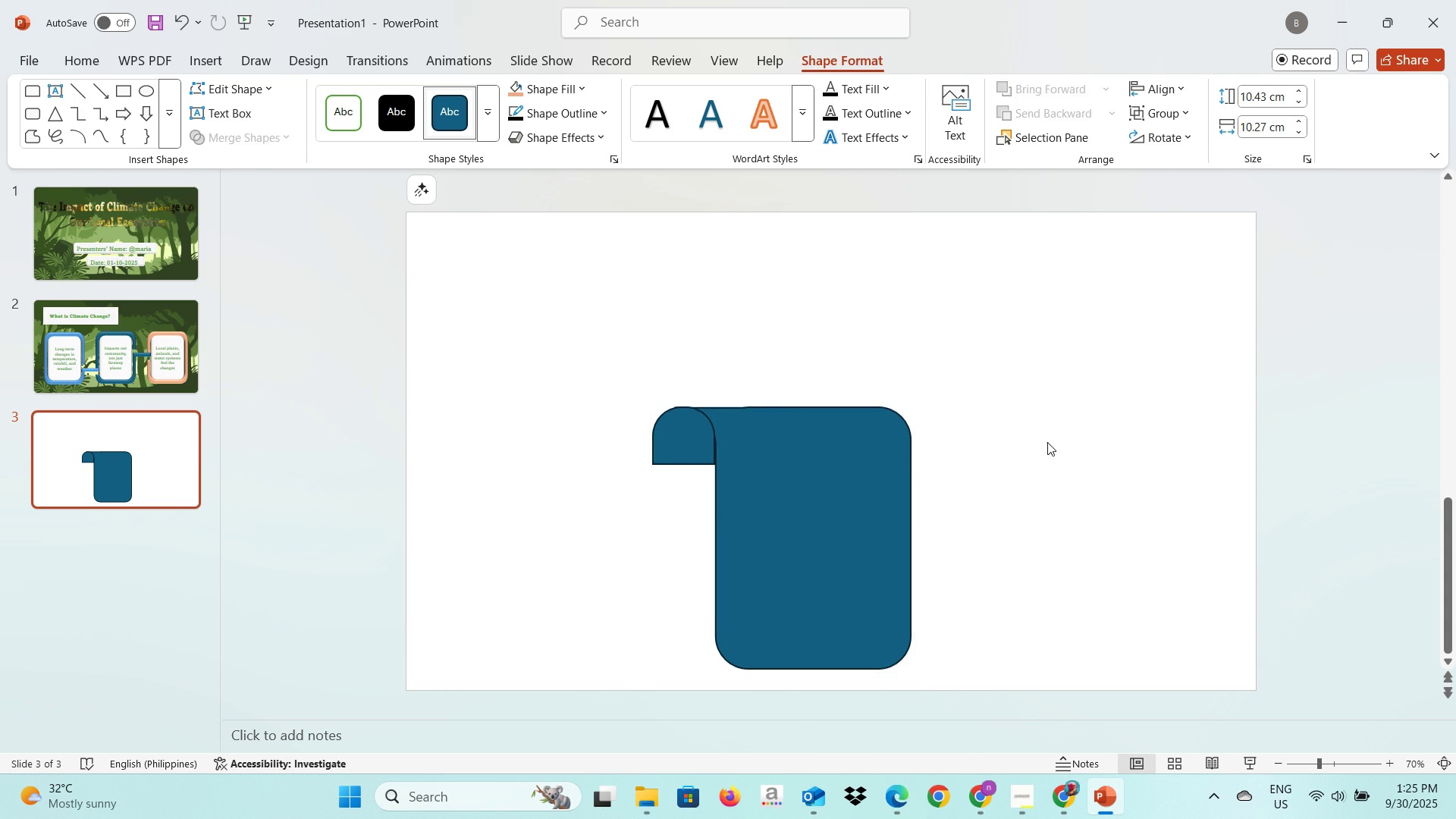 
left_click([1047, 442])
 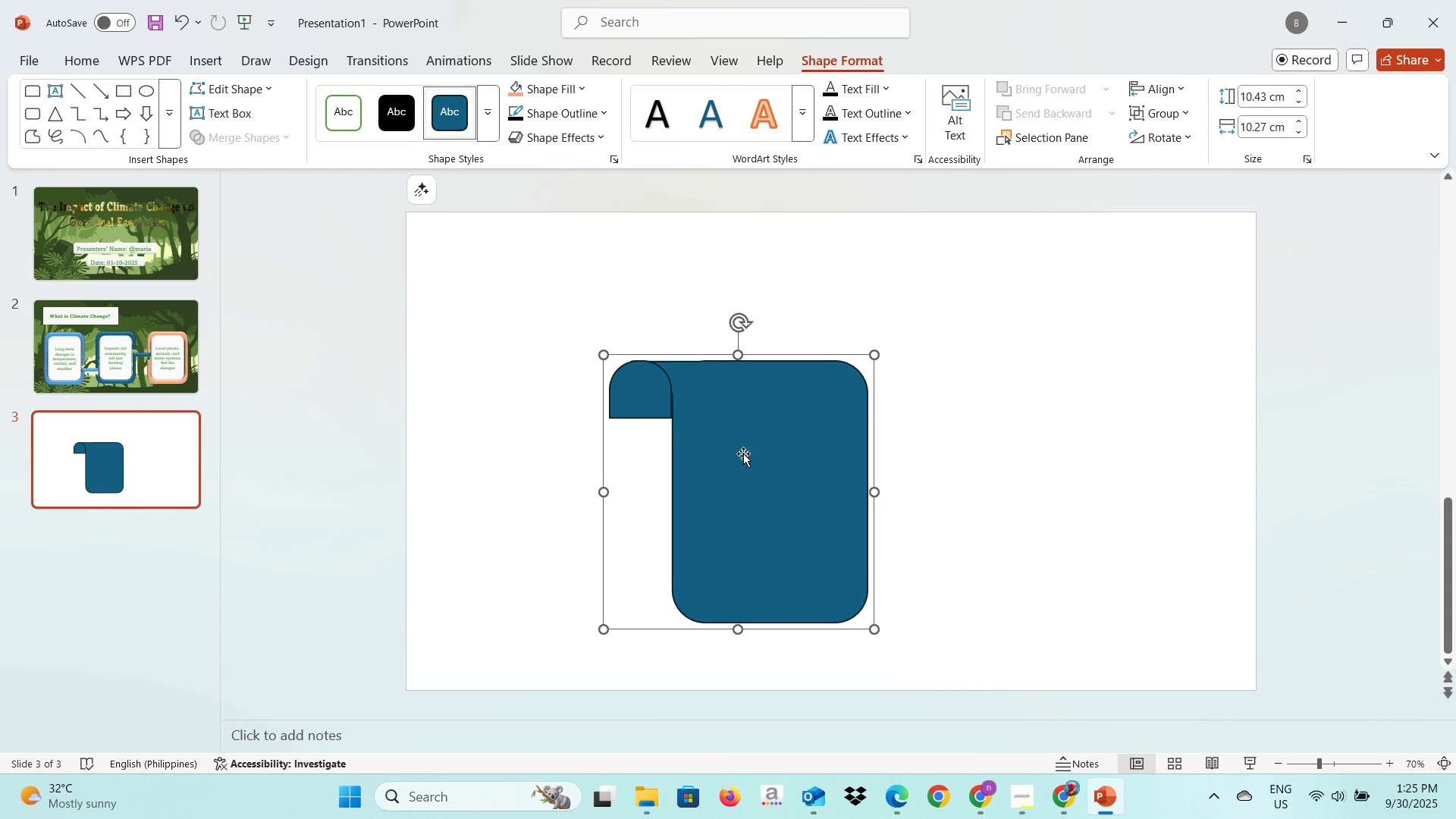 
left_click([637, 404])
 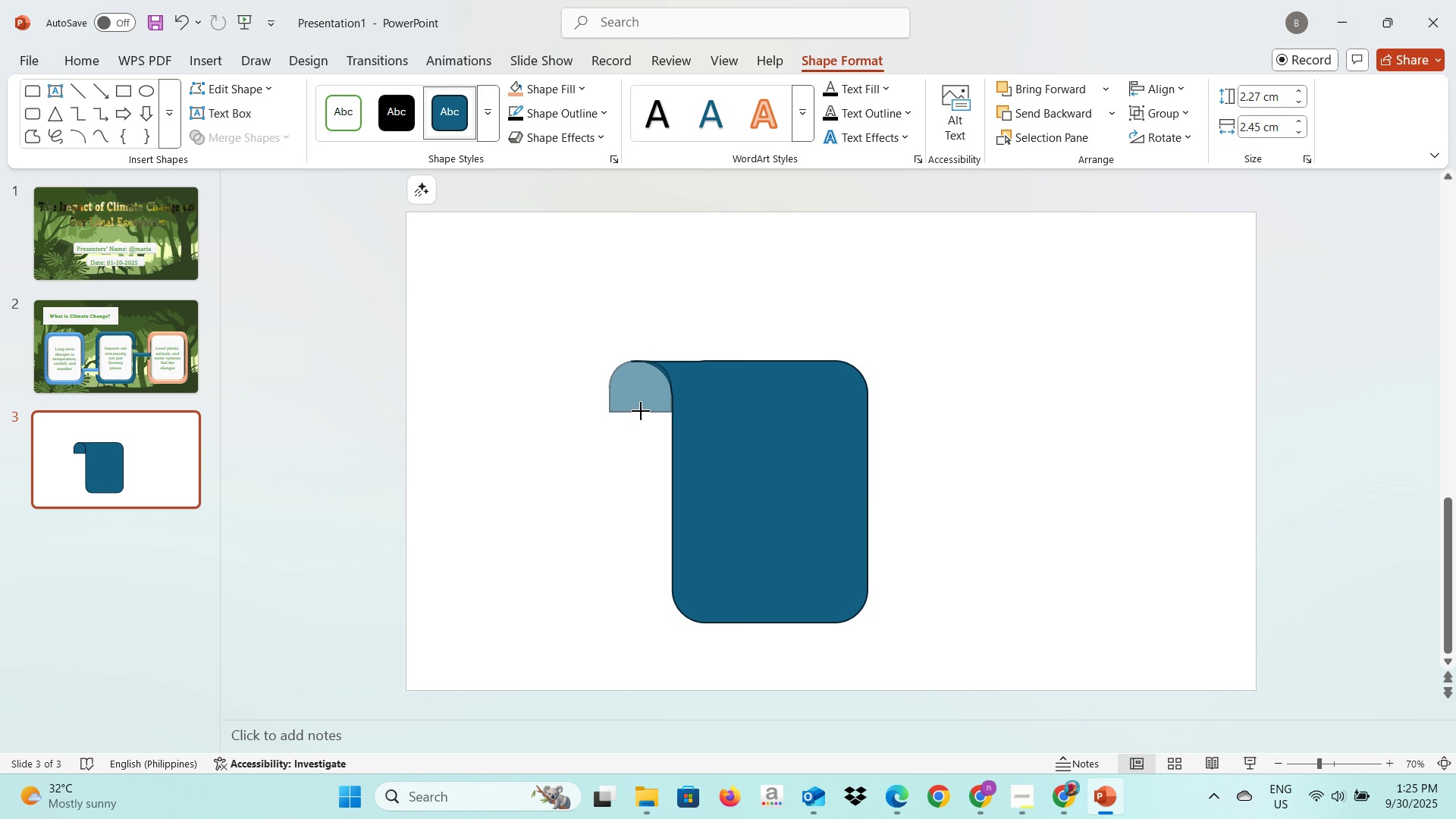 
wait(5.59)
 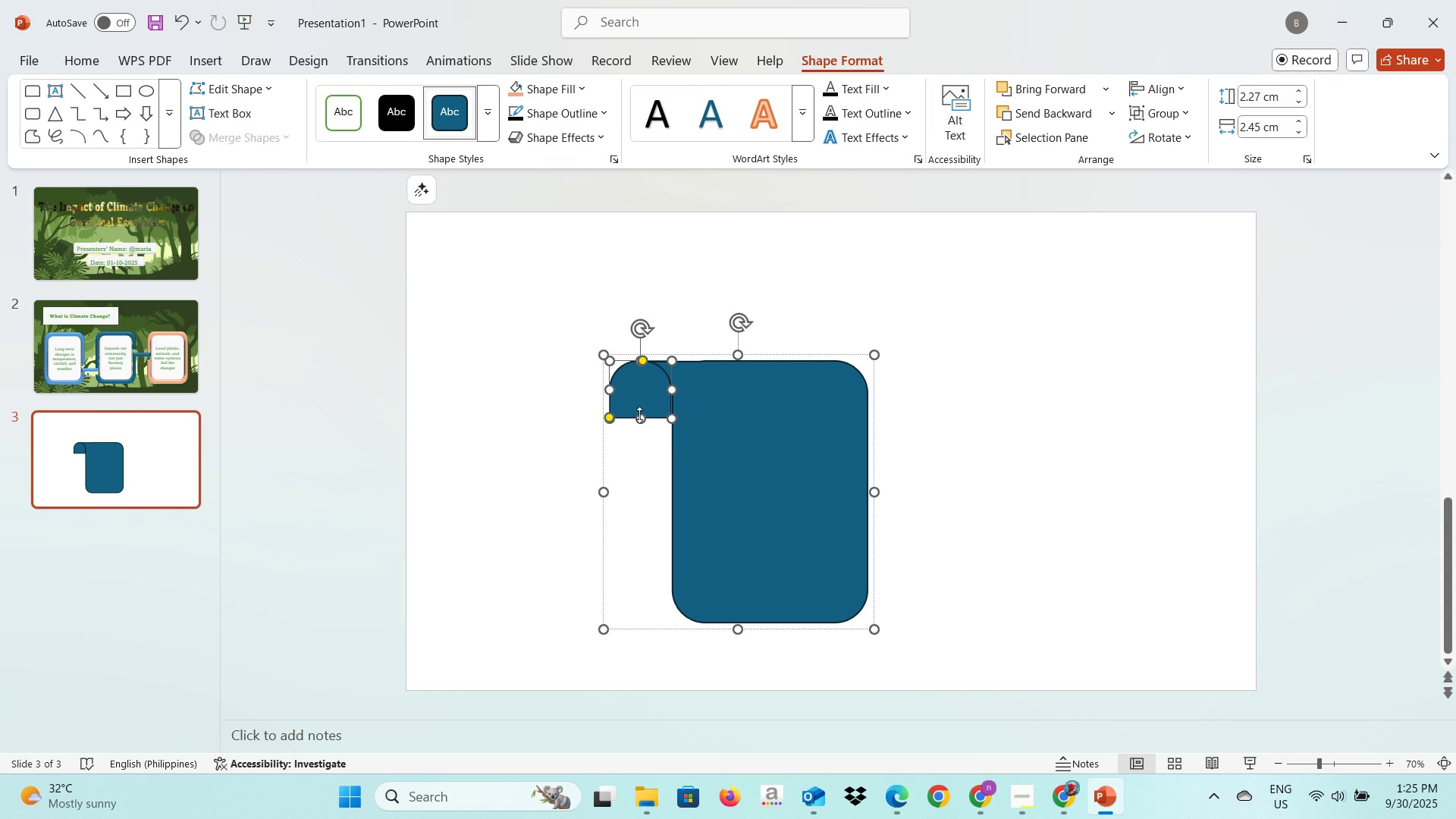 
left_click([645, 393])
 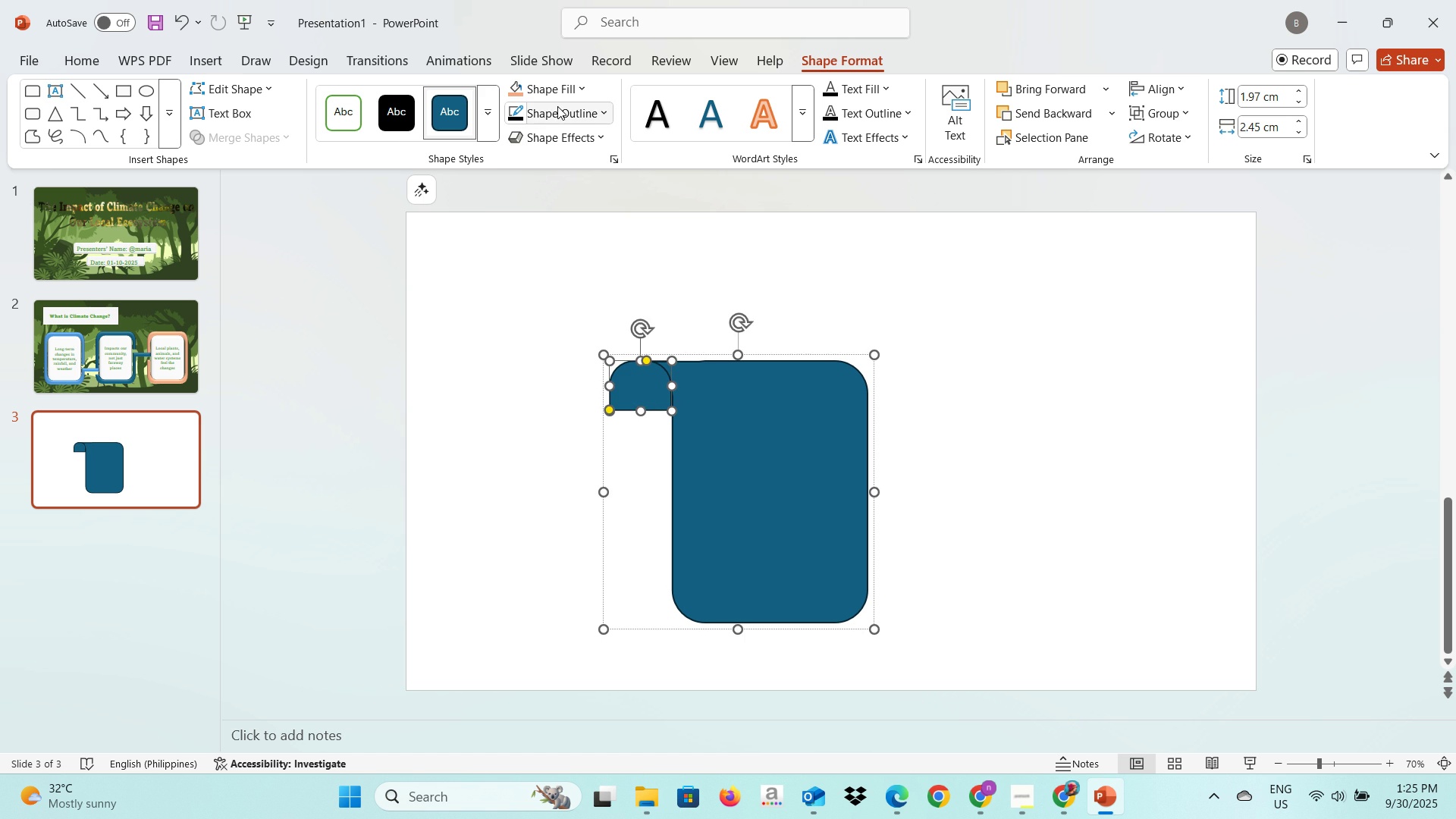 
left_click([559, 106])
 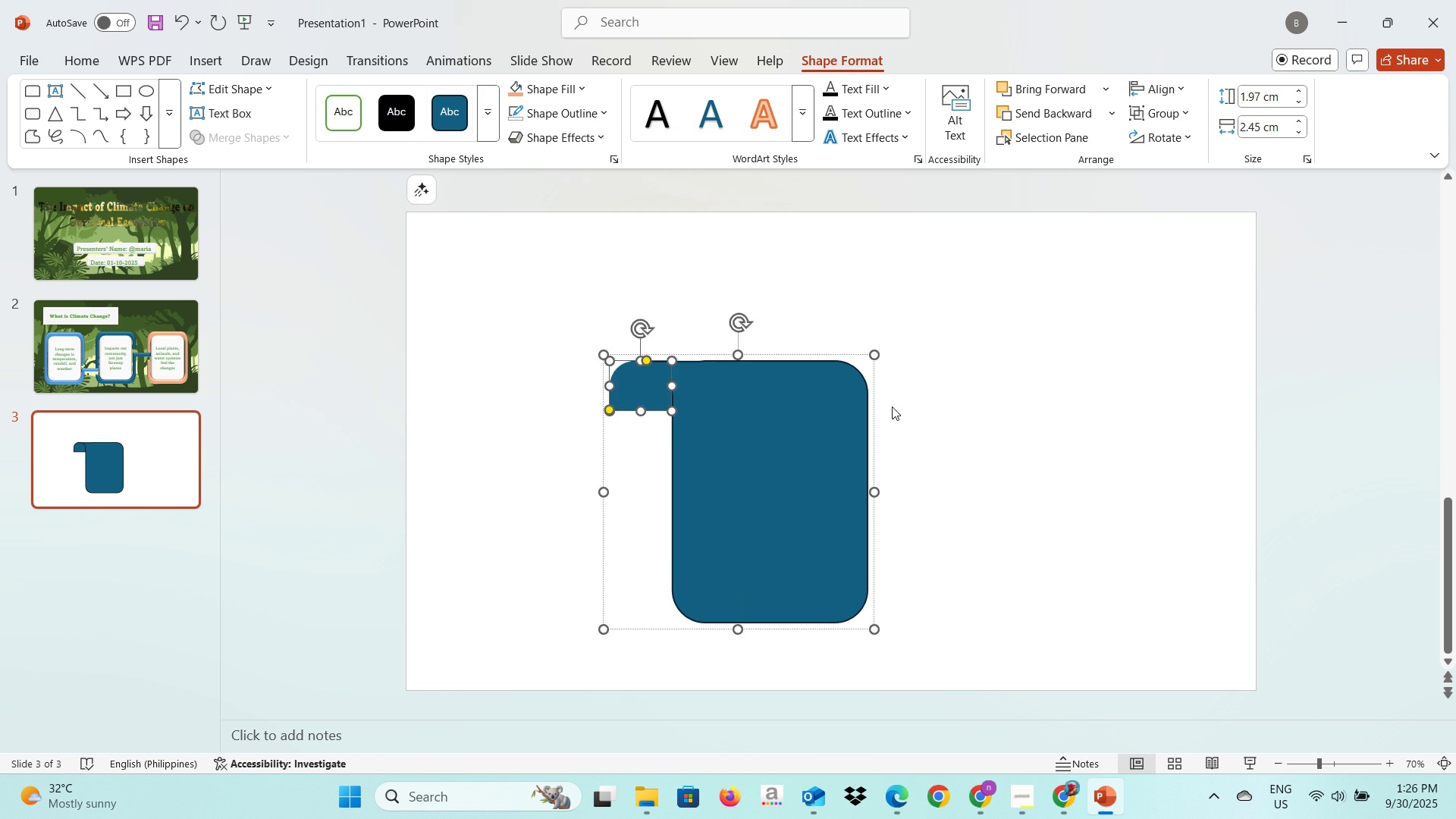 
left_click([953, 403])
 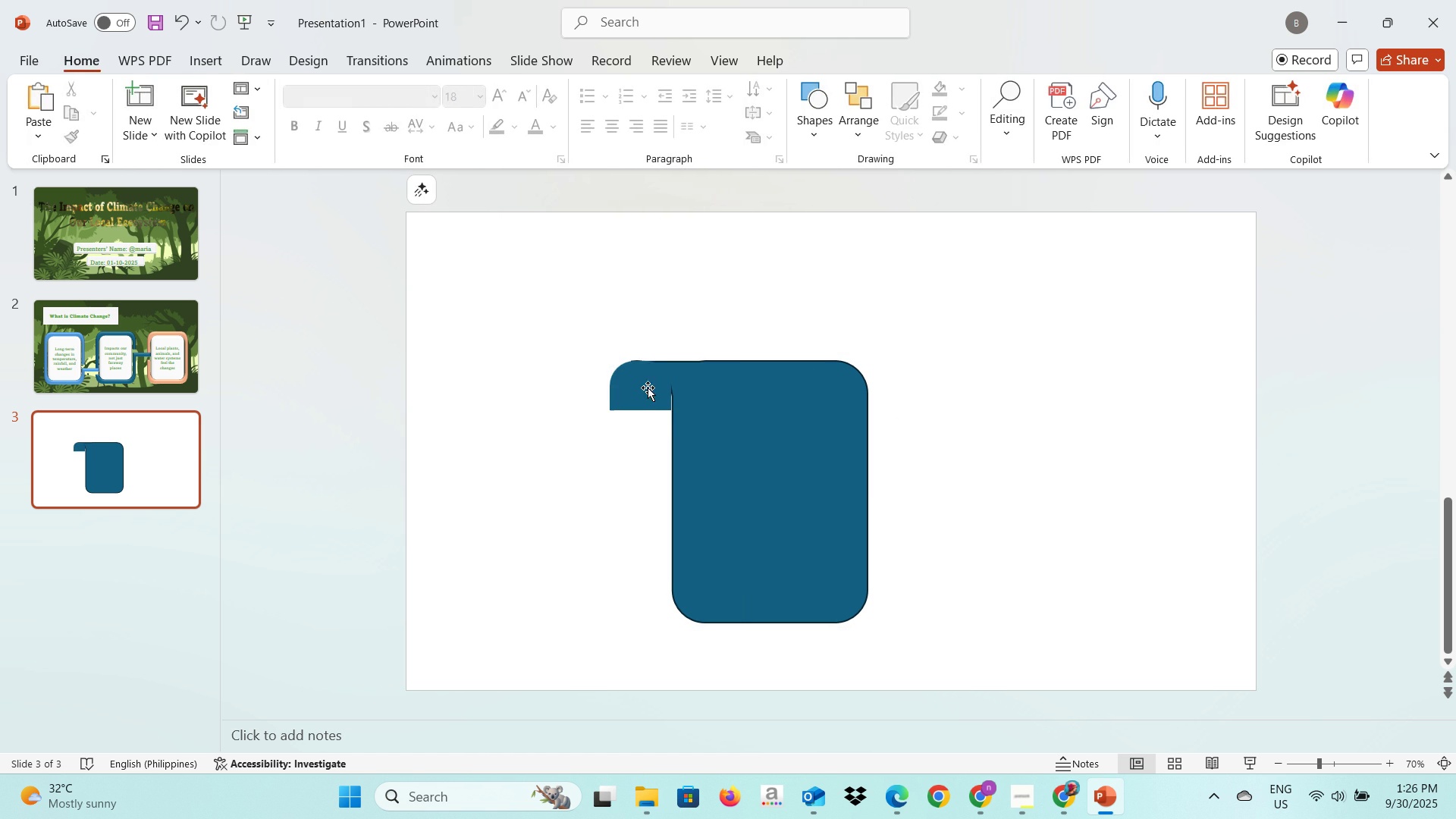 
left_click([648, 388])
 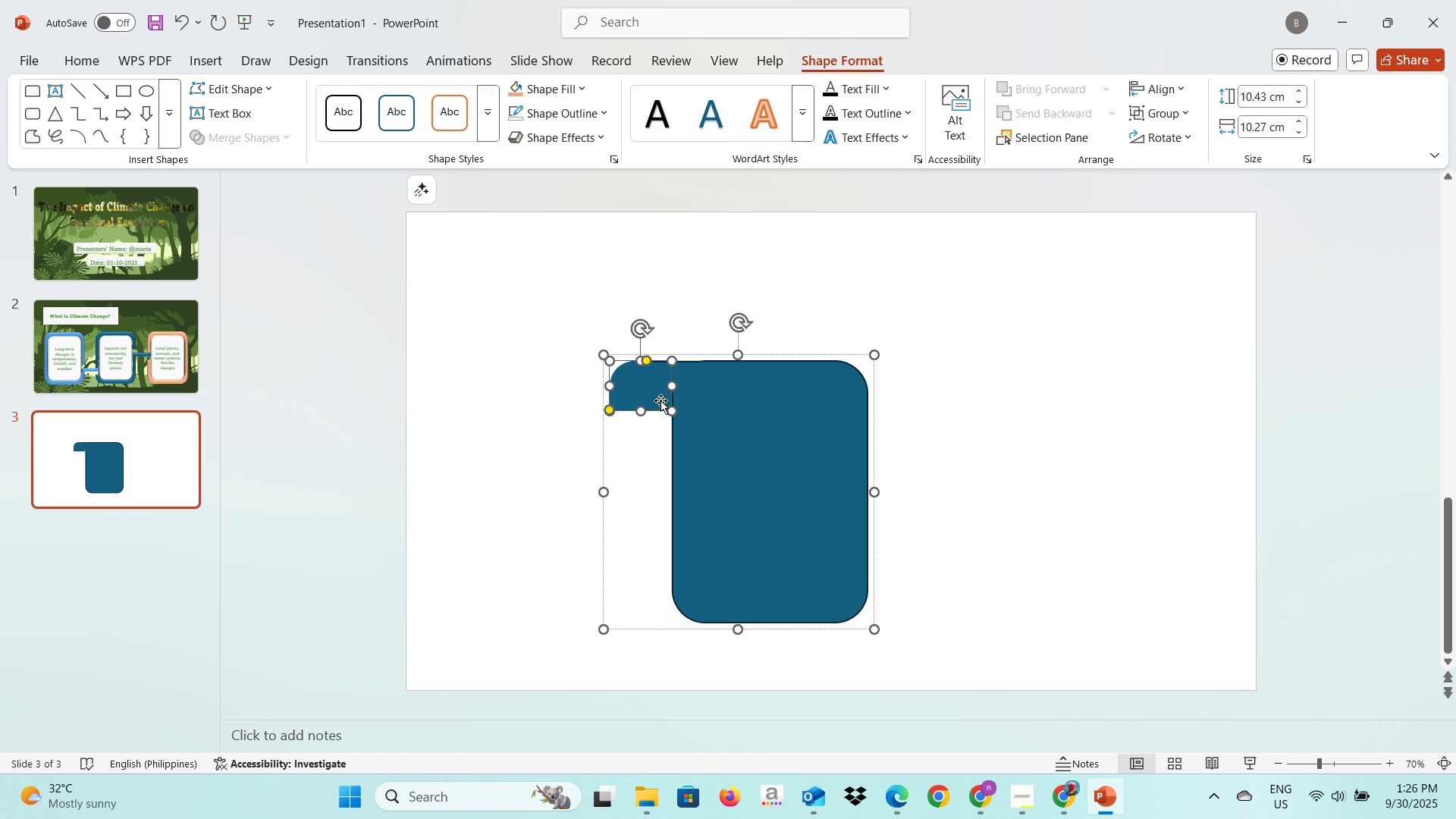 
double_click([661, 400])
 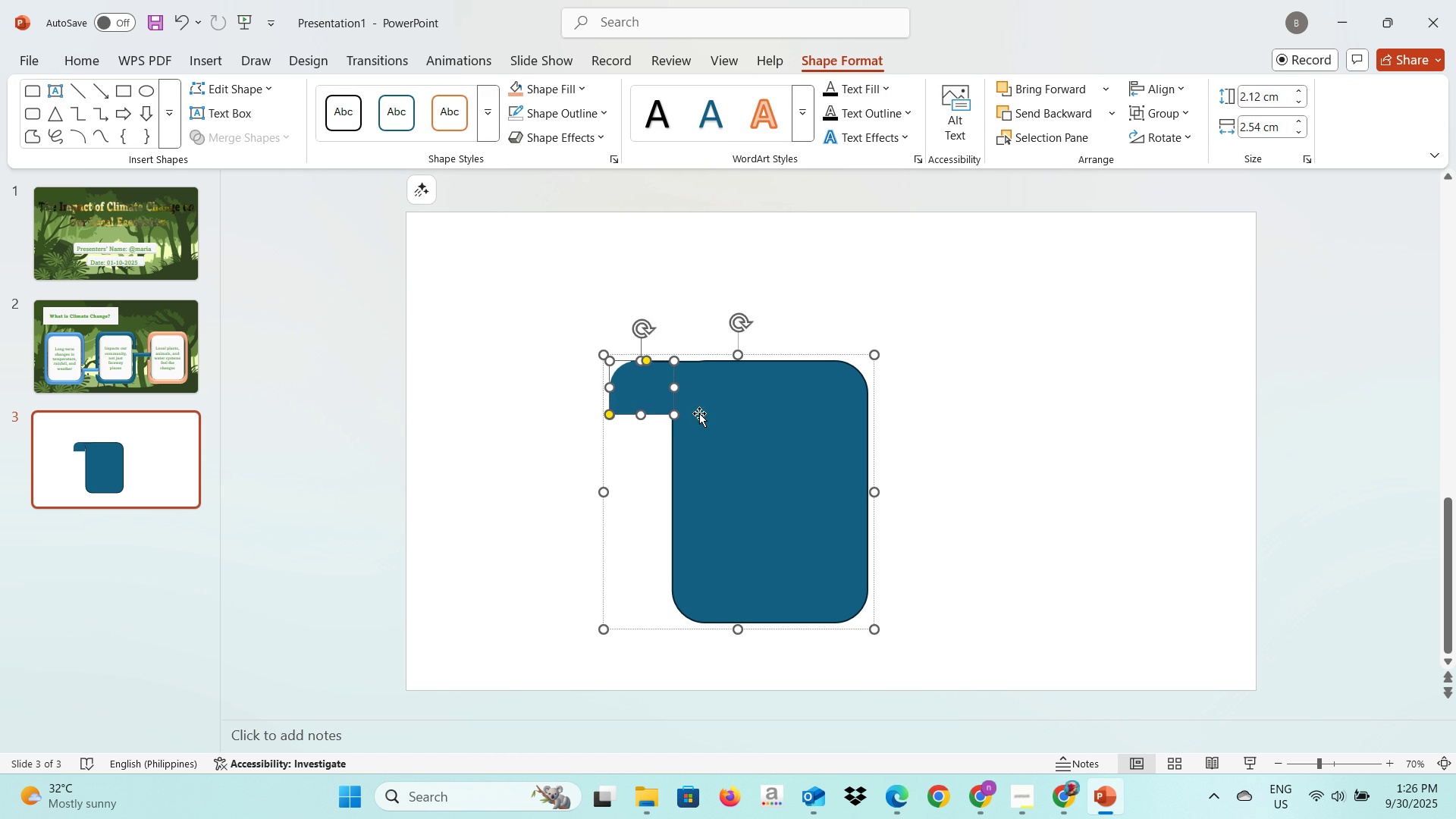 
left_click([995, 401])
 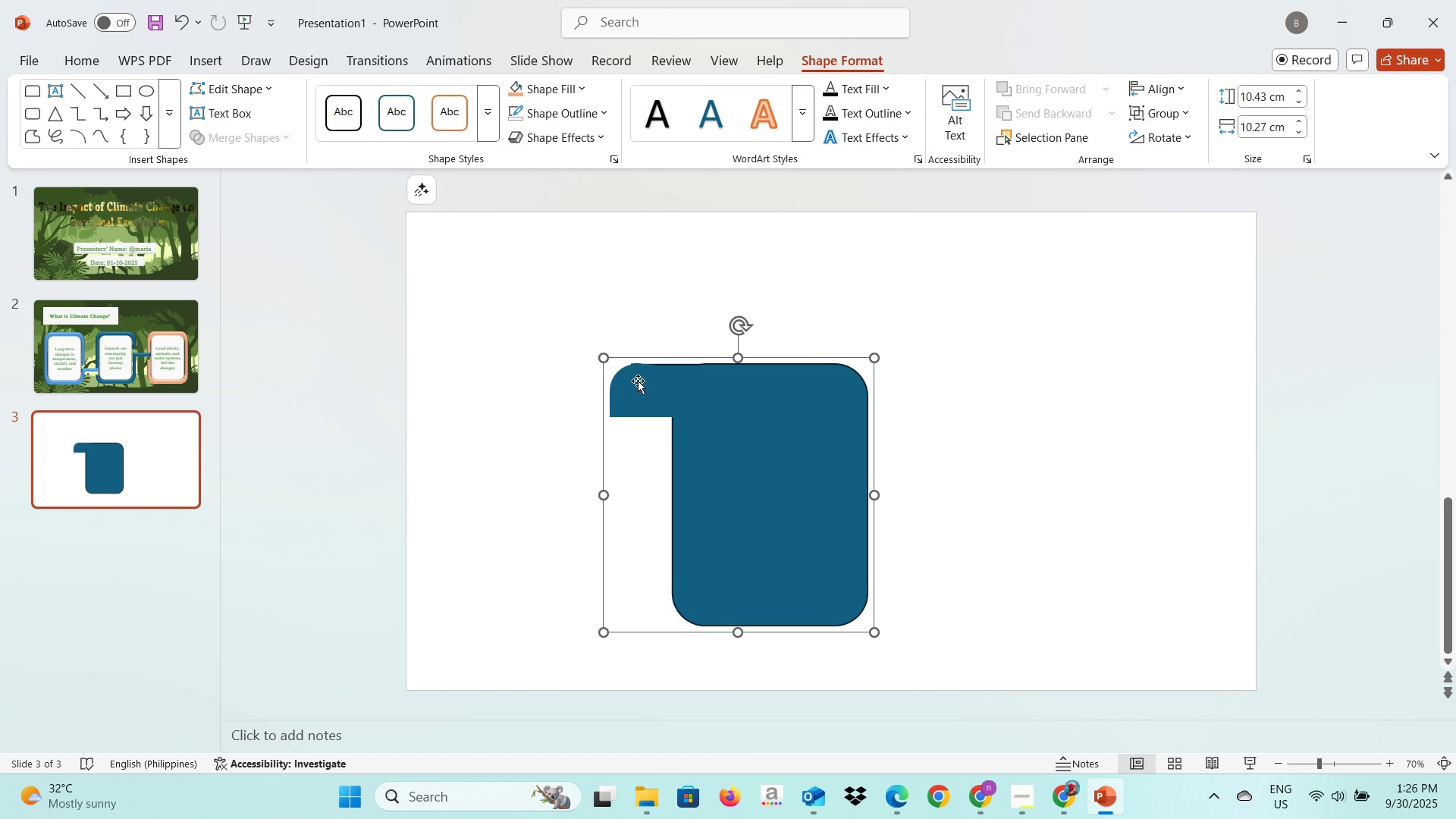 
mouse_move([475, 165])
 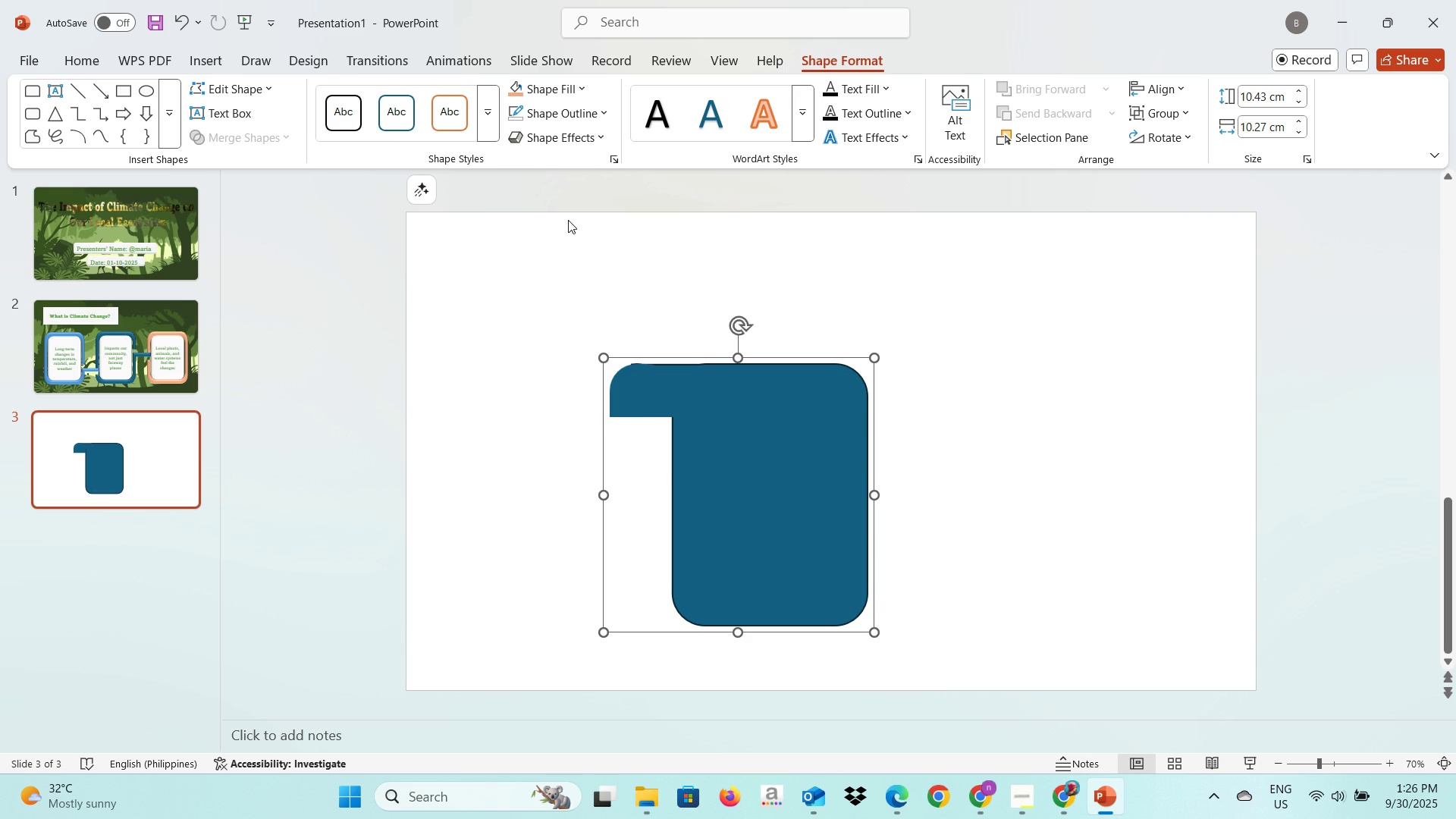 
left_click([588, 145])
 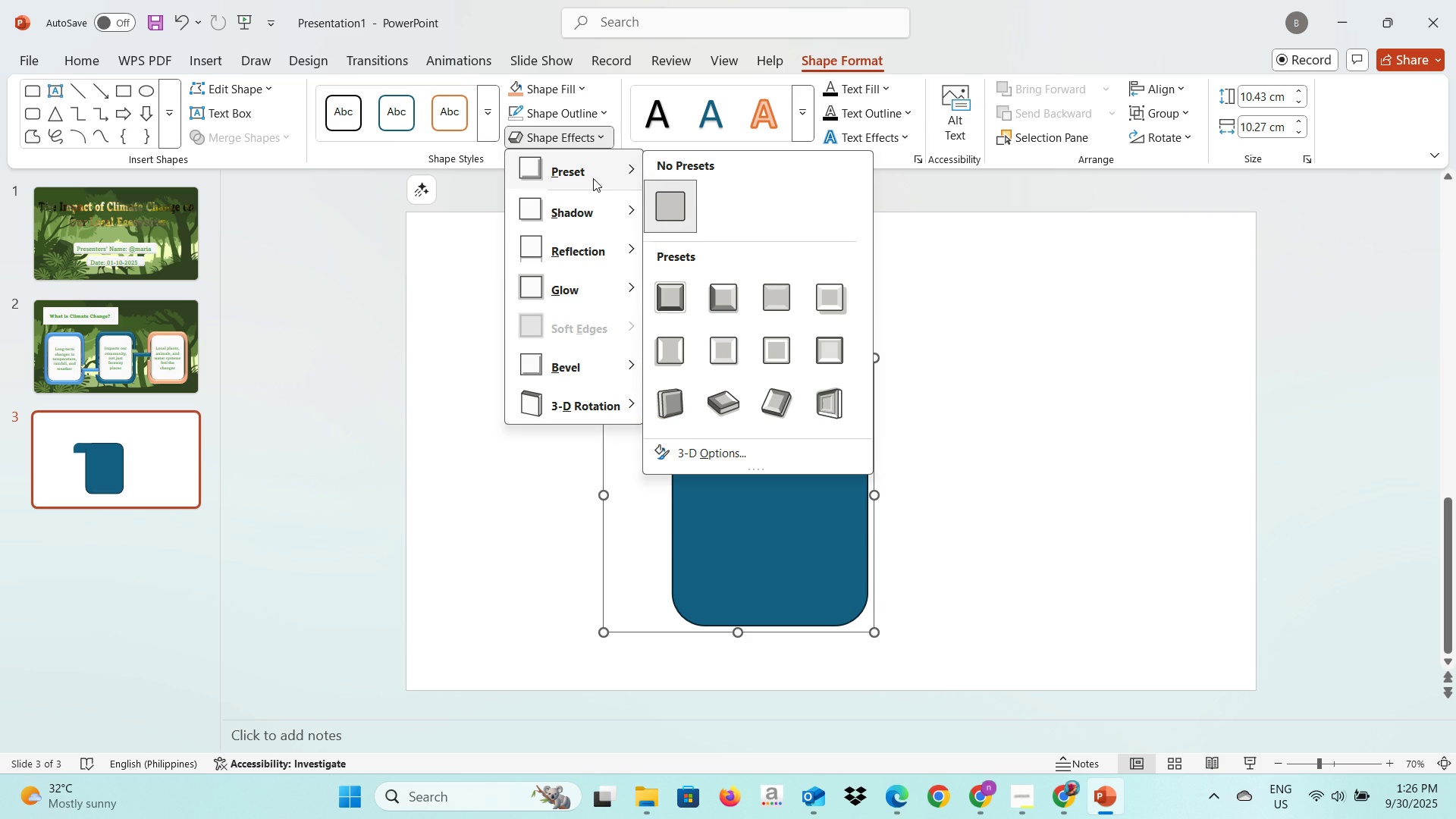 
left_click([593, 178])
 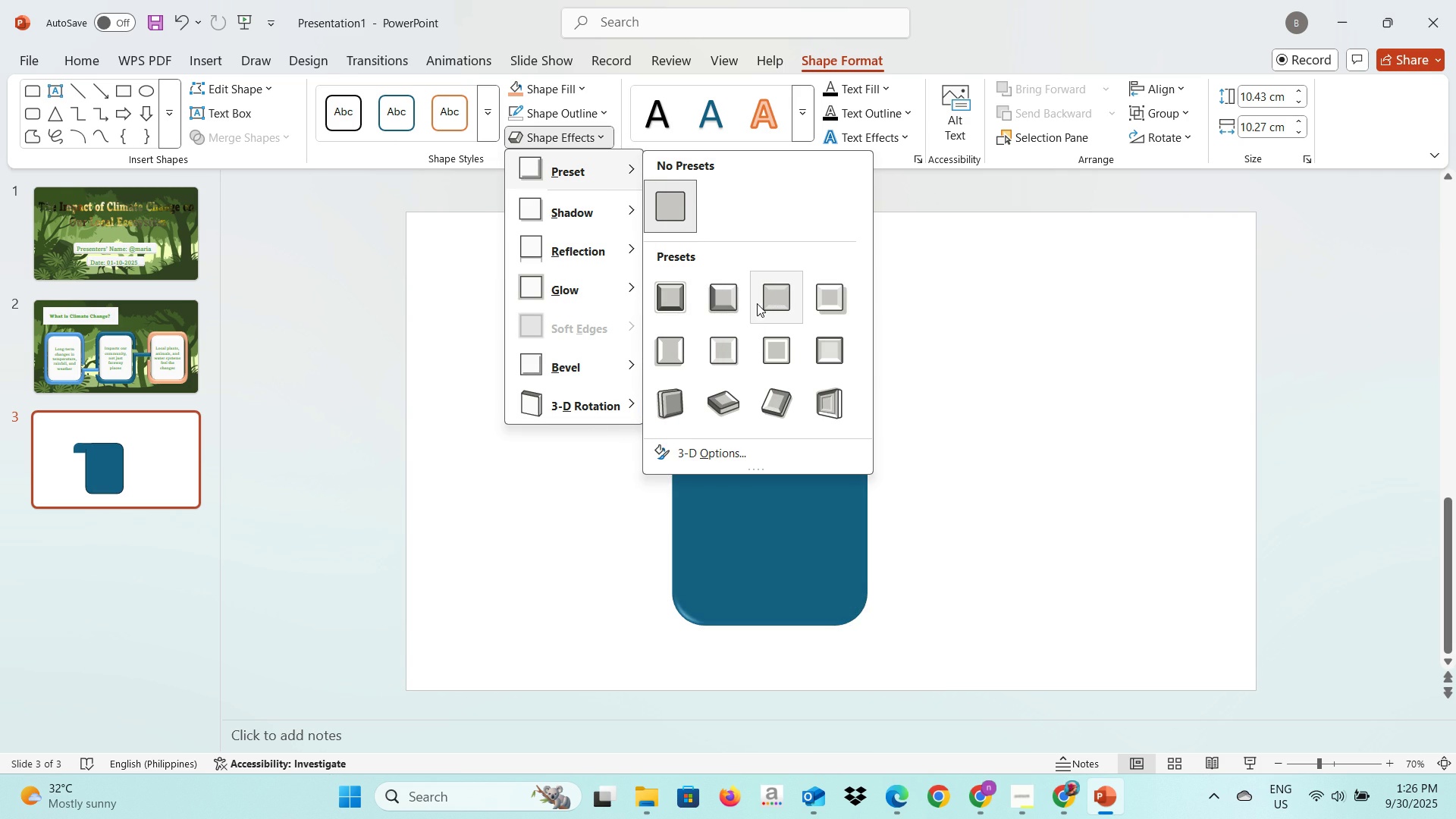 
wait(5.16)
 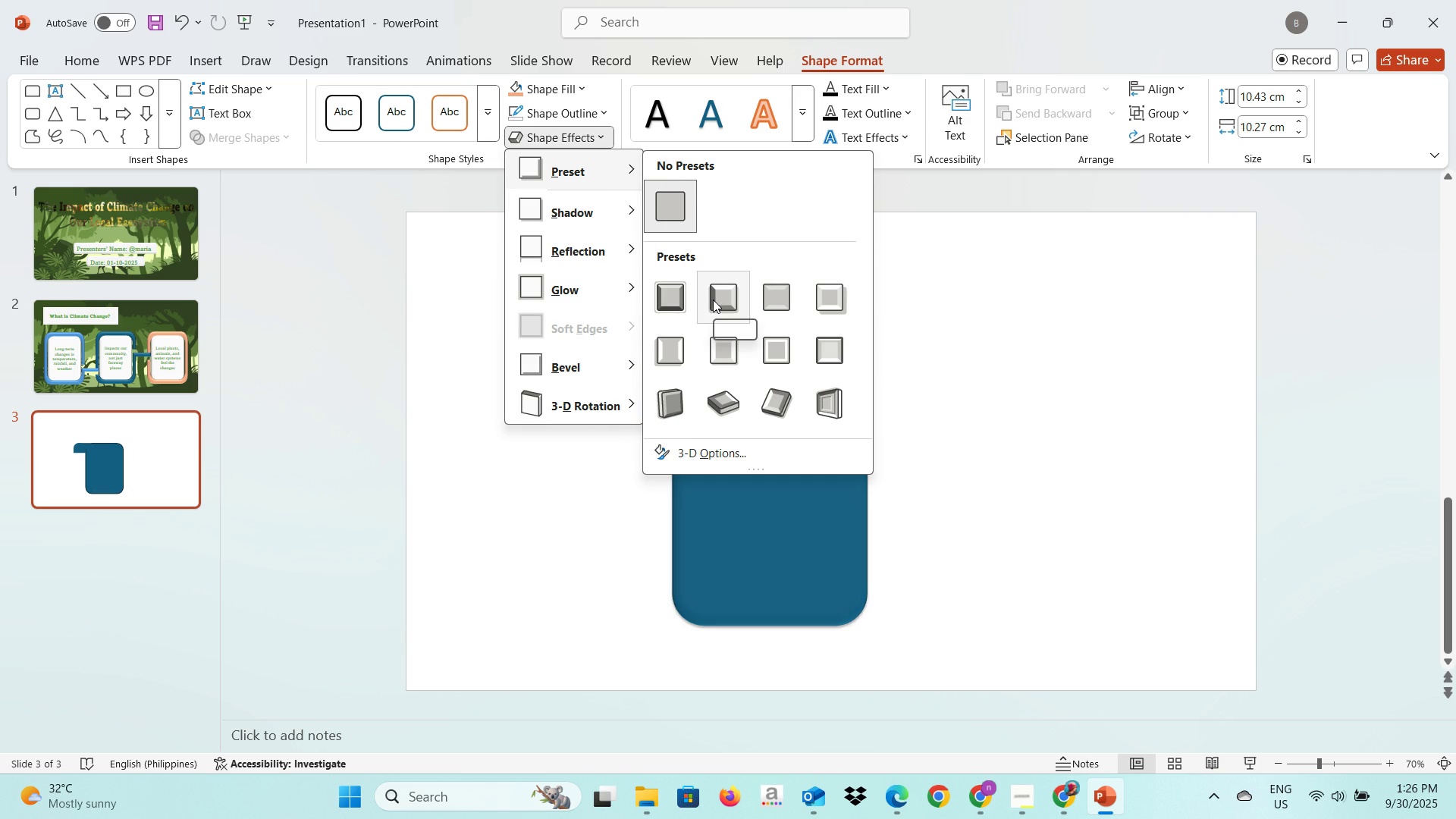 
left_click([740, 309])
 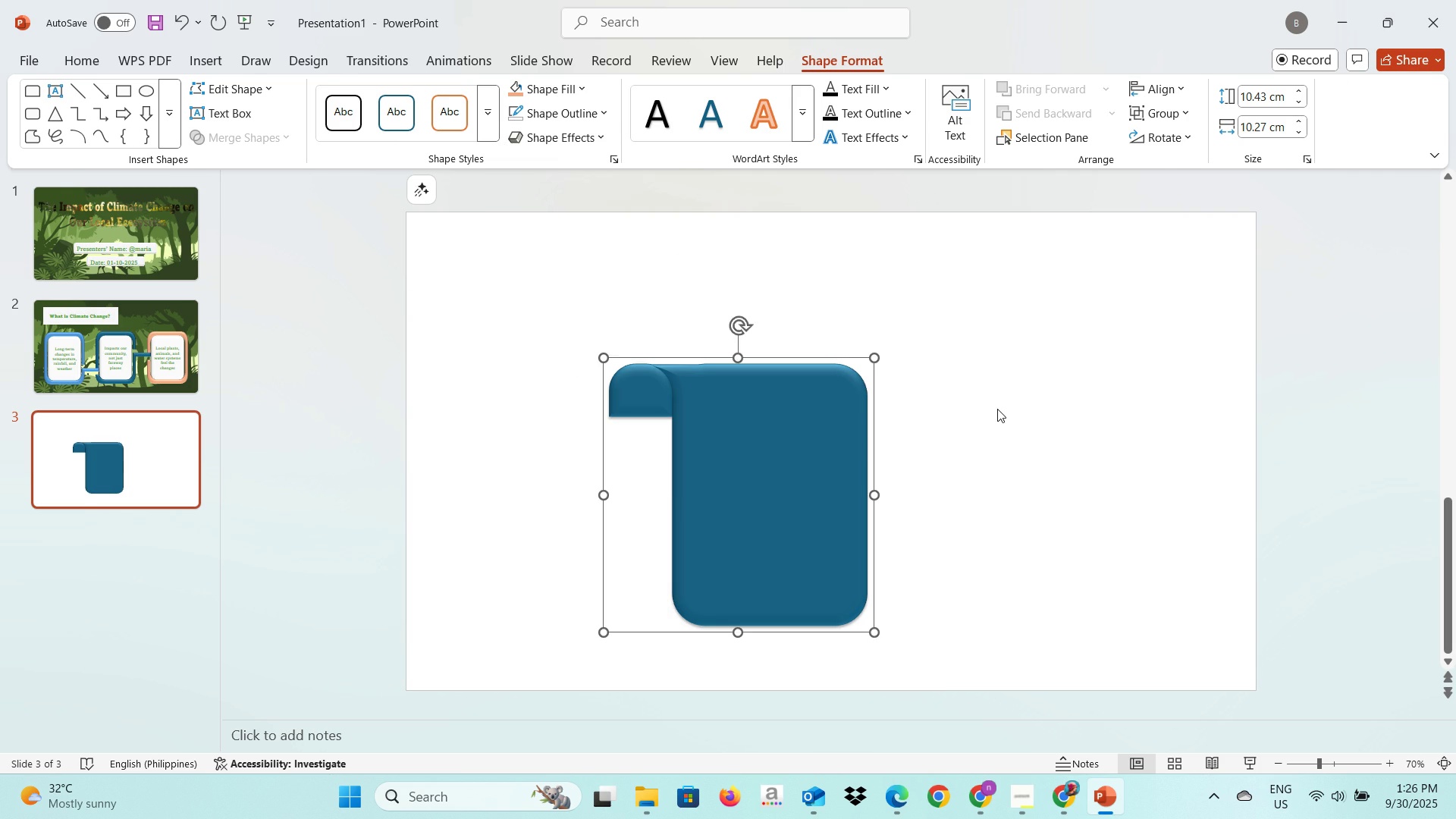 
left_click([997, 409])
 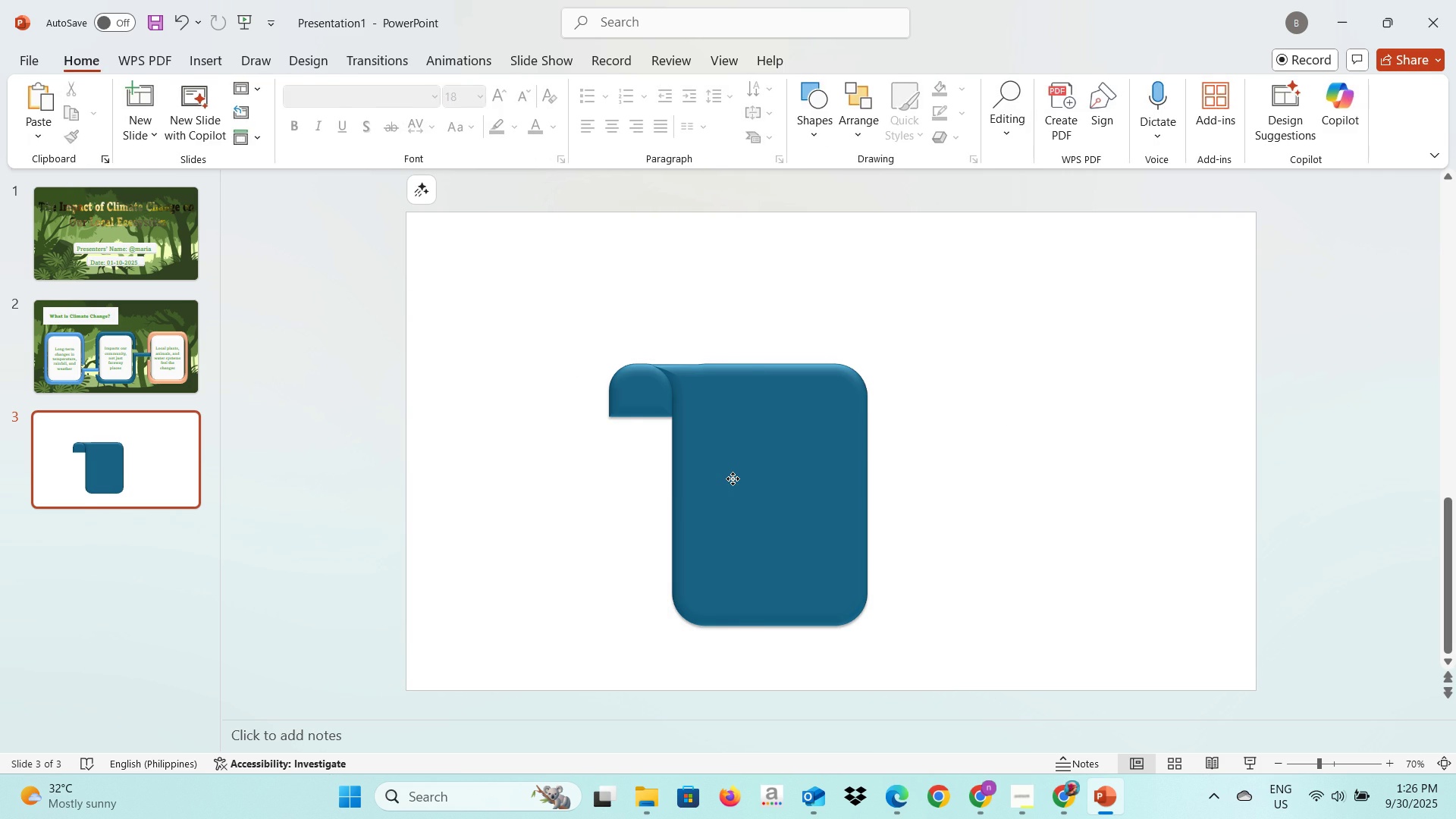 
left_click([733, 479])
 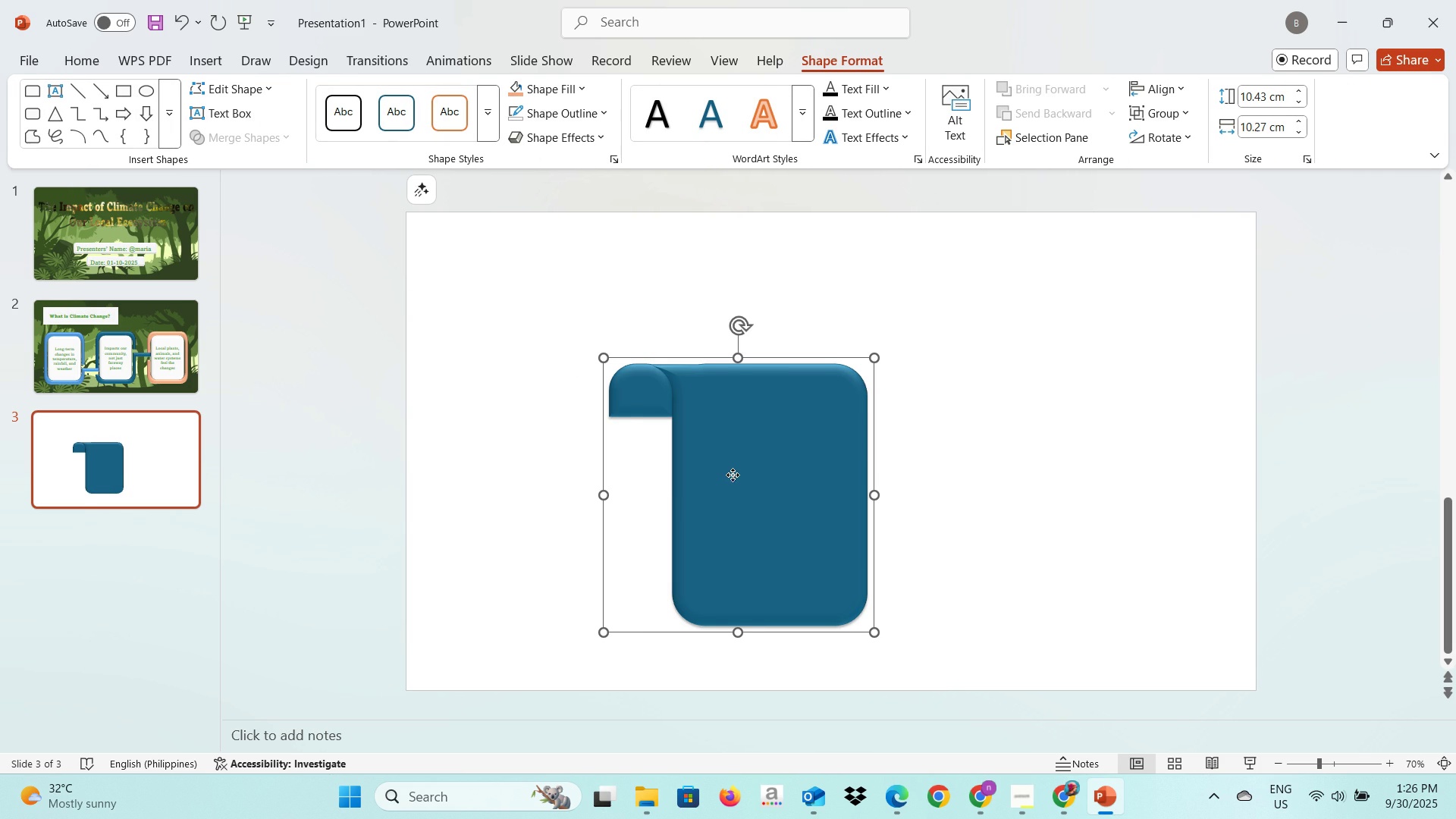 
left_click([733, 475])
 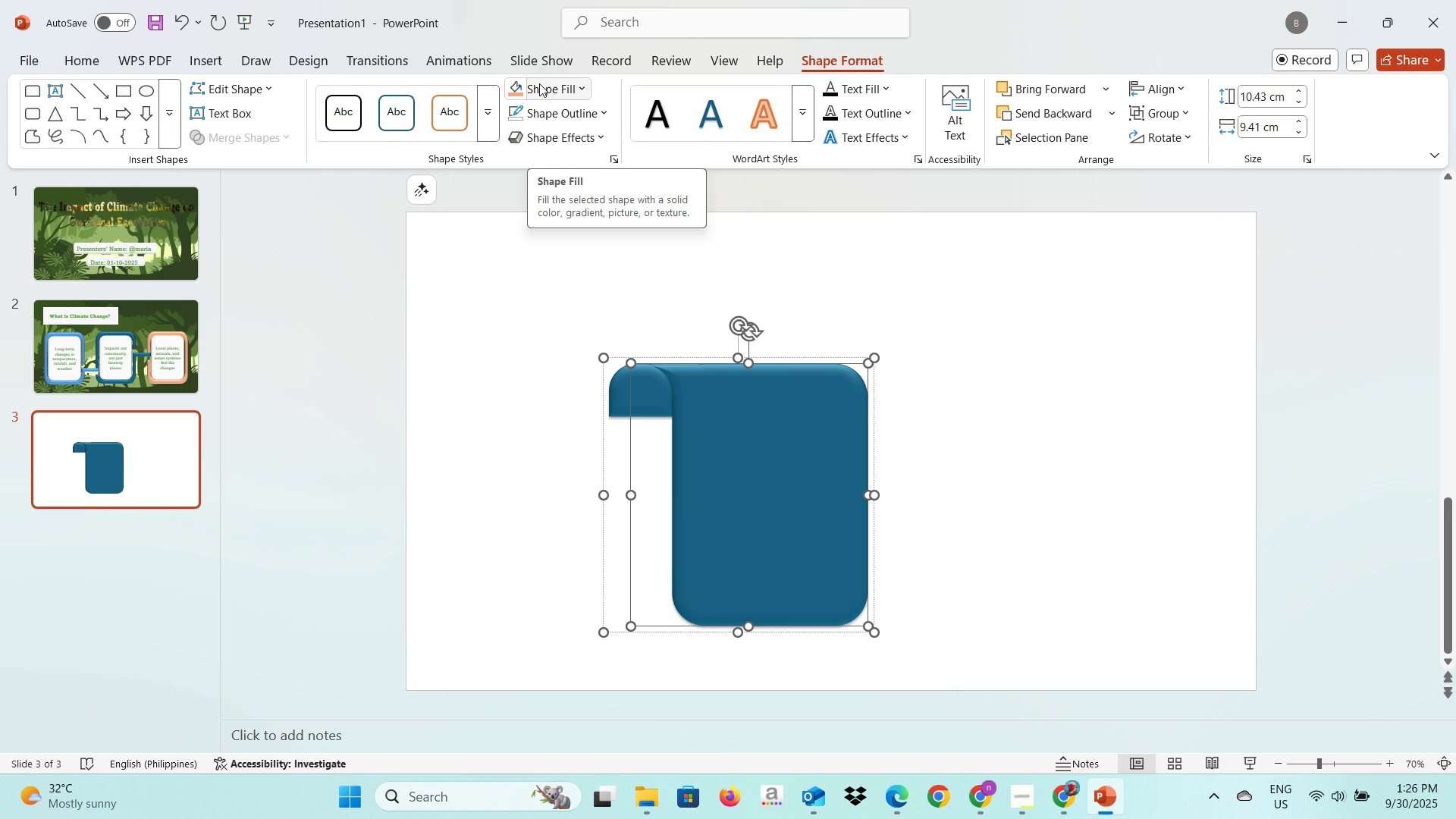 
left_click([539, 83])
 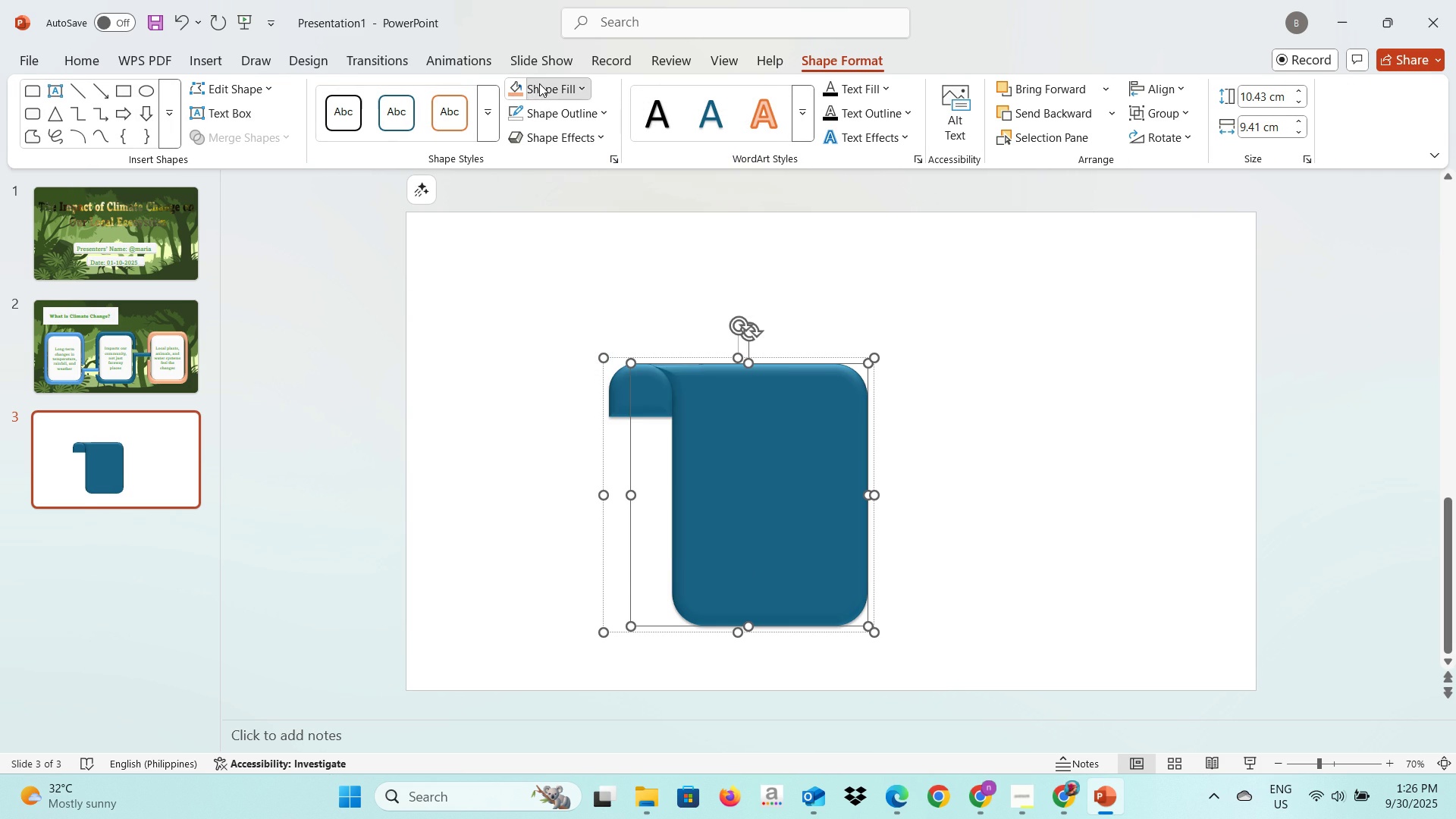 
left_click([539, 83])
 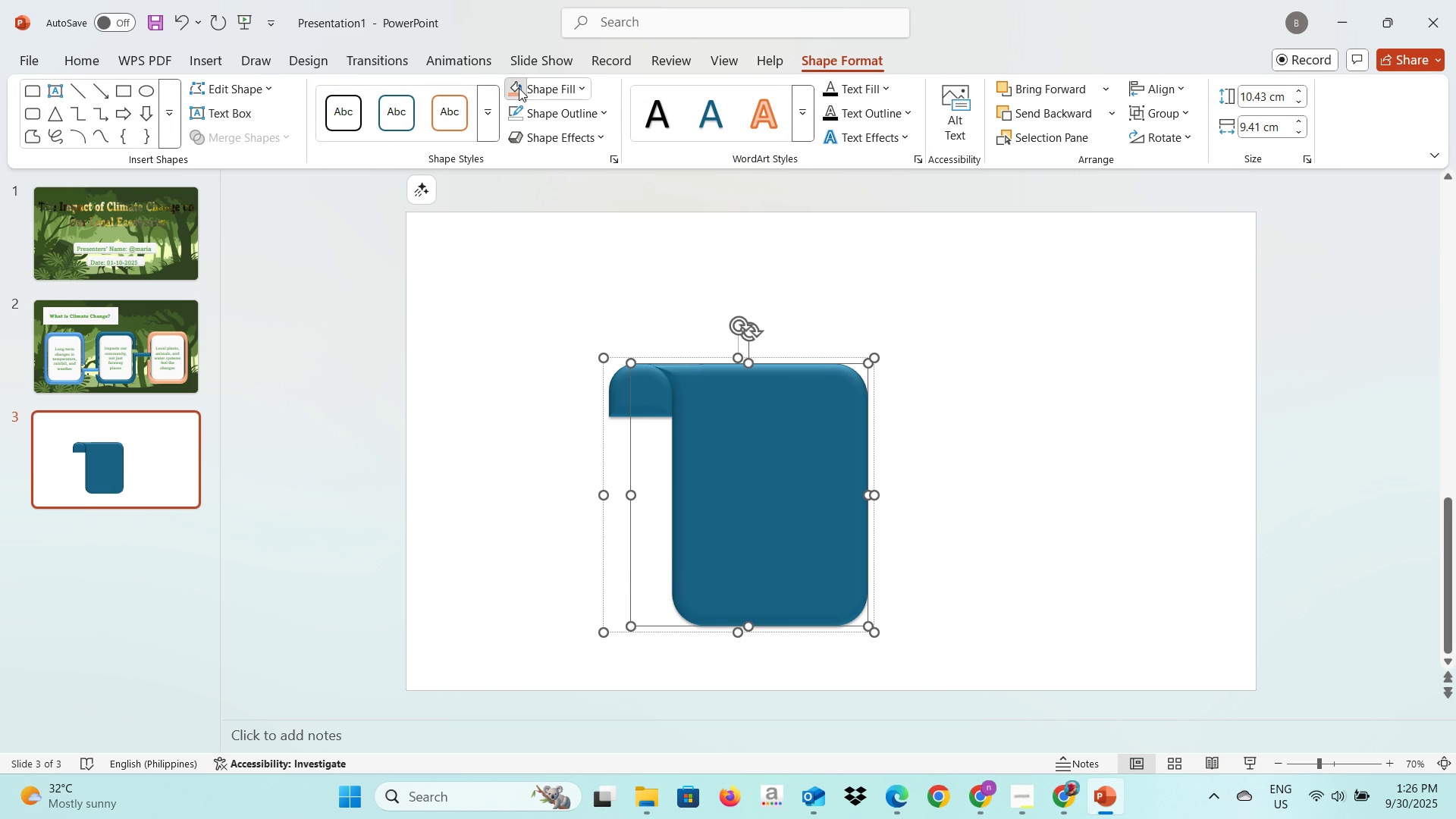 
left_click([519, 88])
 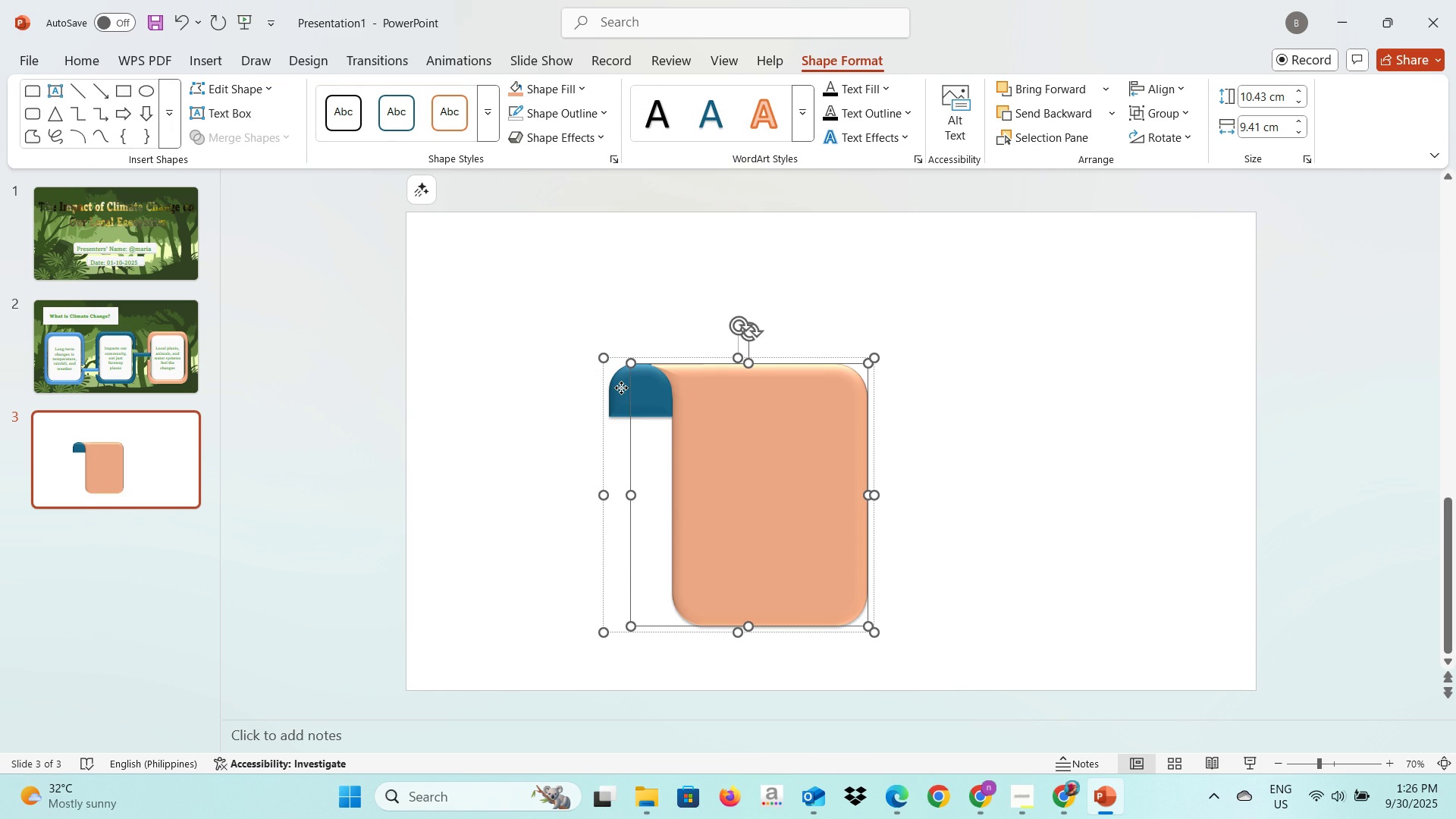 
left_click([621, 388])
 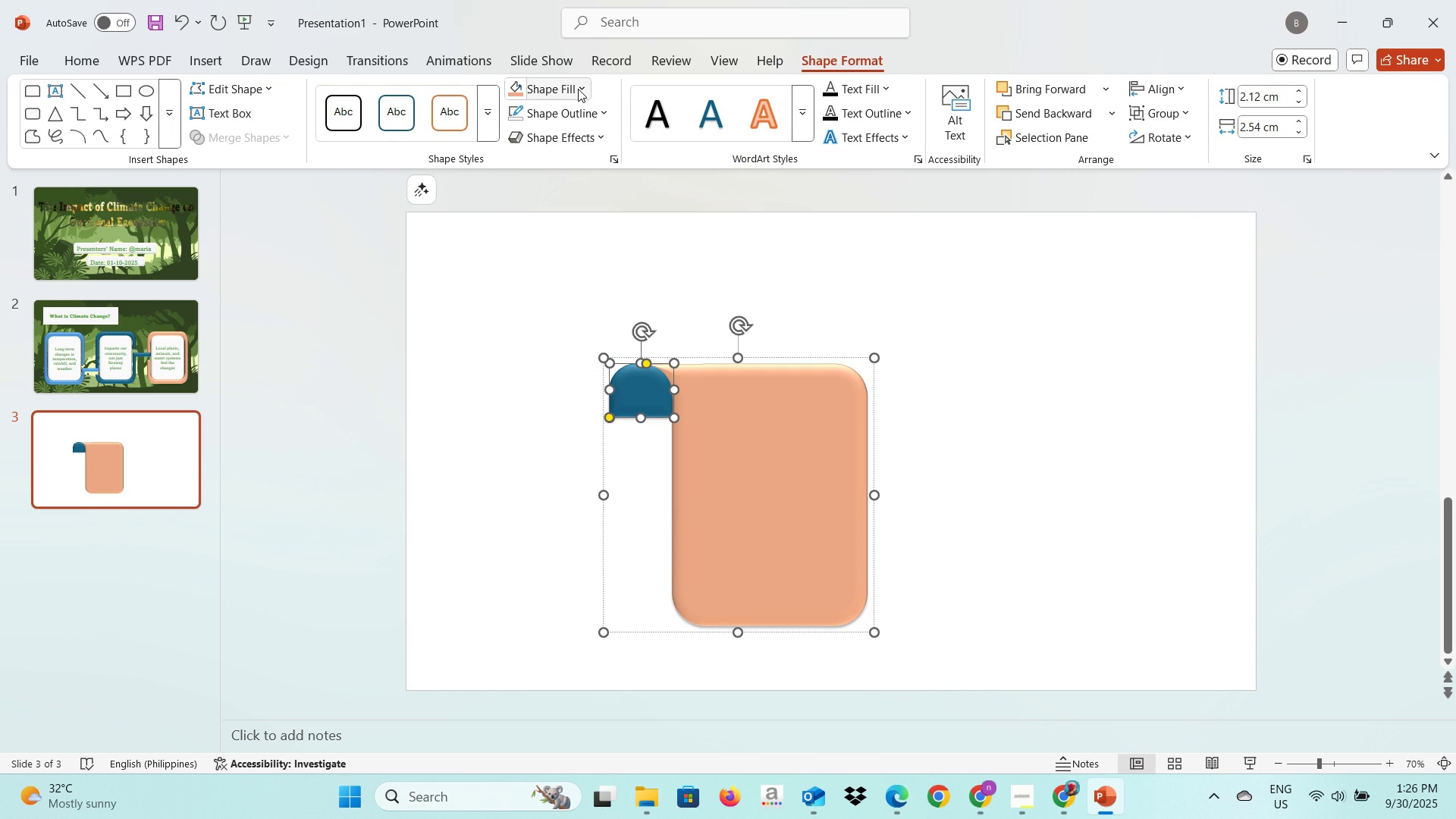 
left_click([580, 88])
 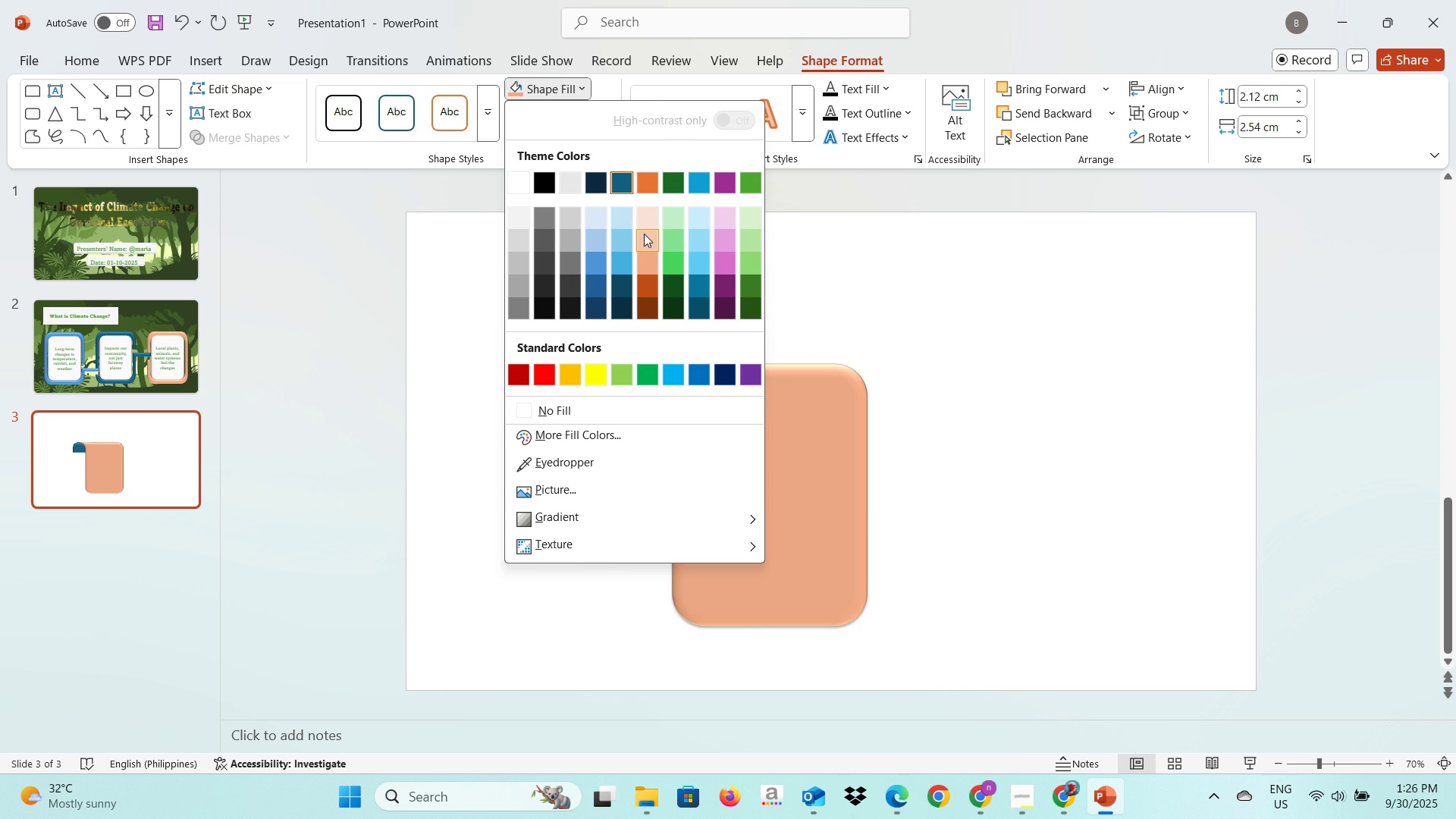 
left_click([644, 233])
 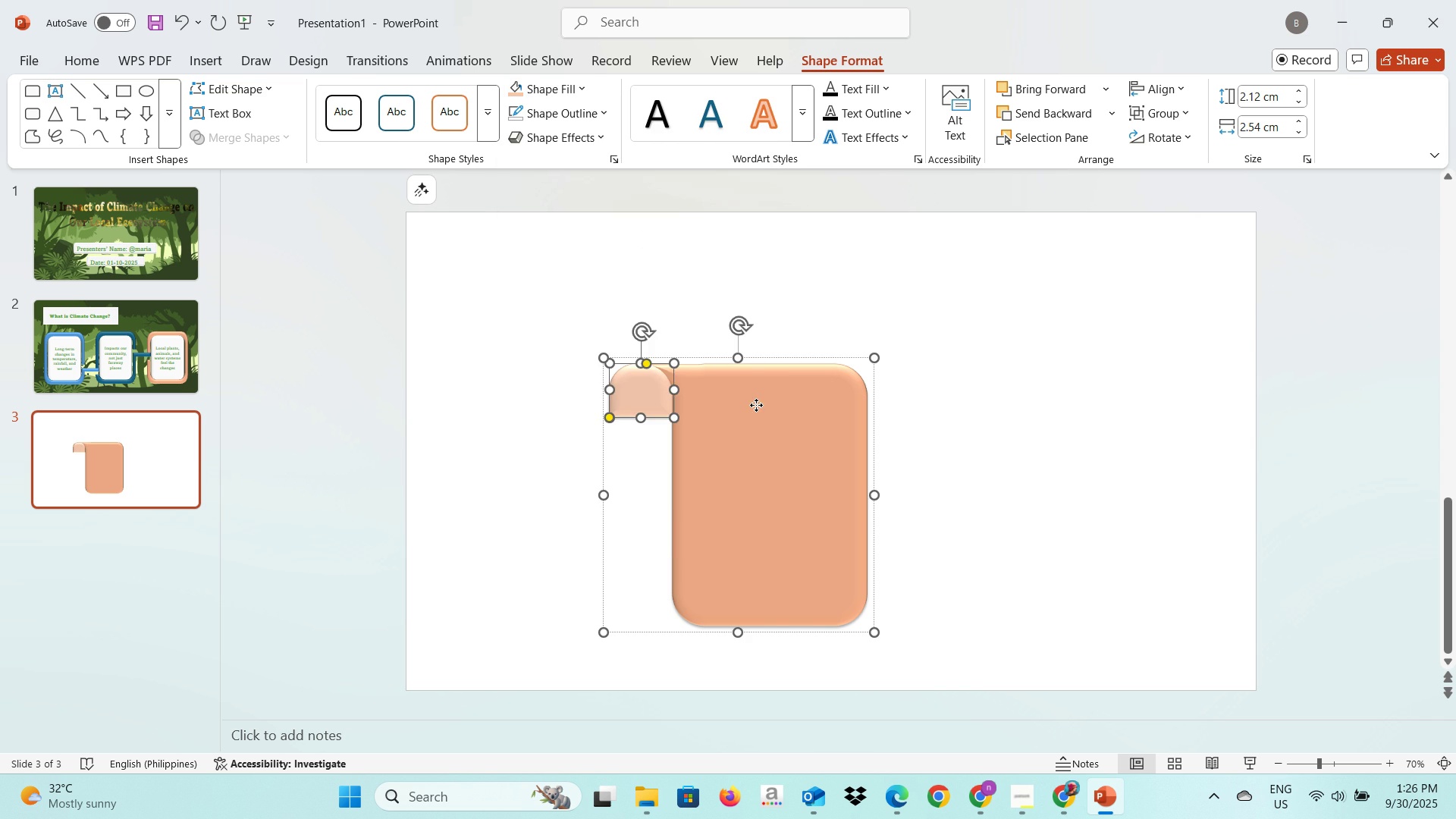 
left_click([756, 405])
 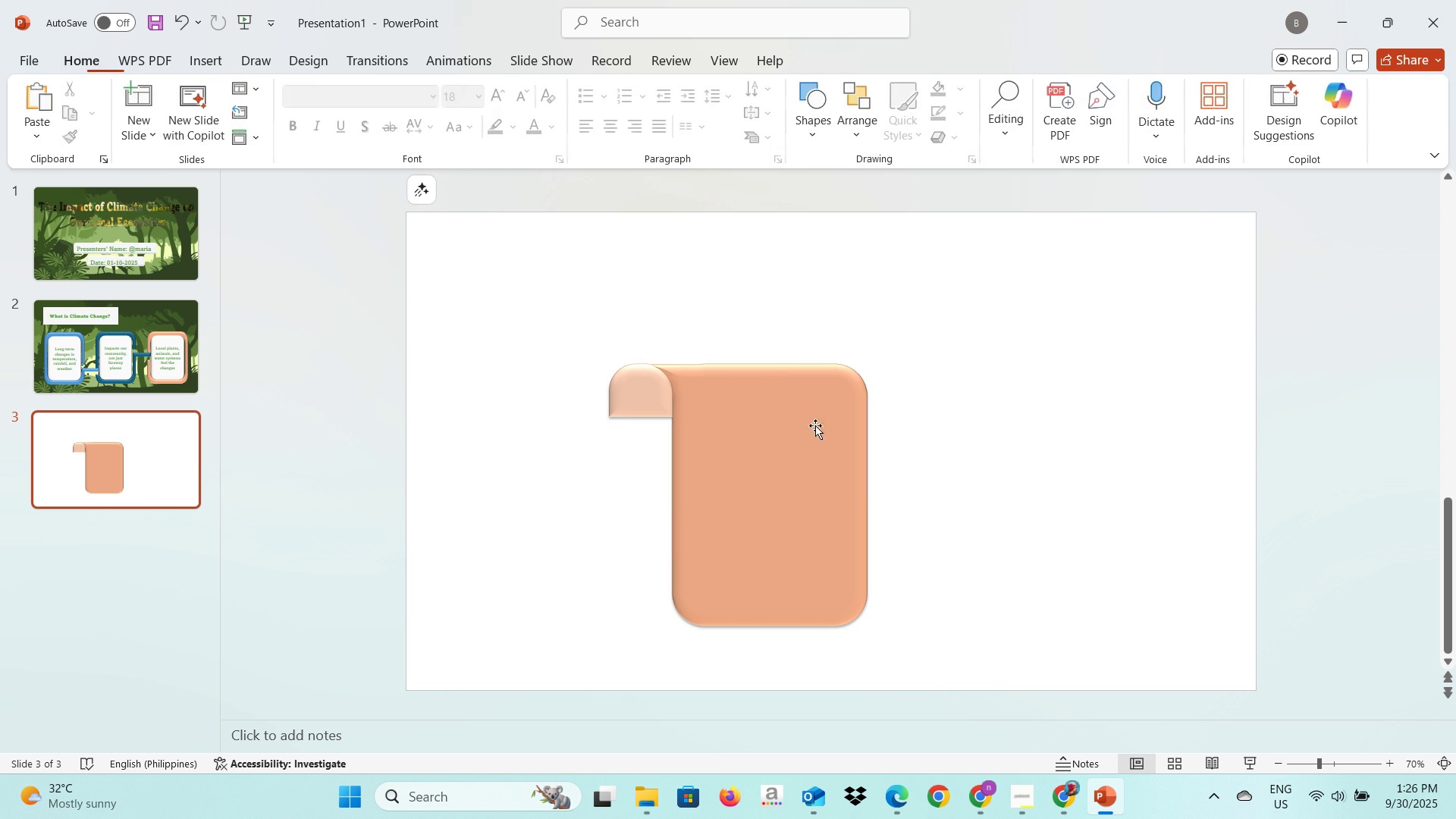 
double_click([742, 448])